 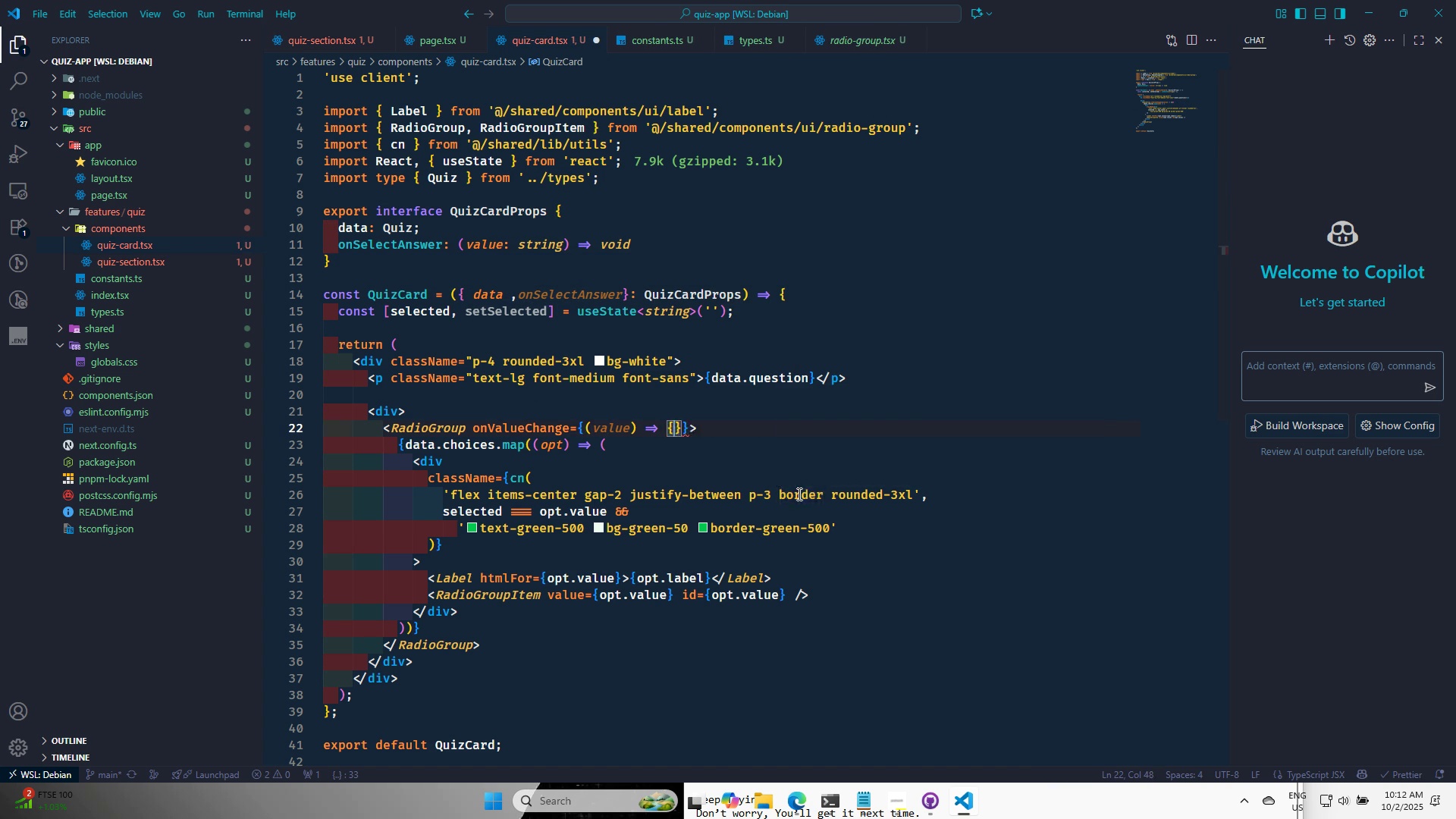 
key(Enter)
 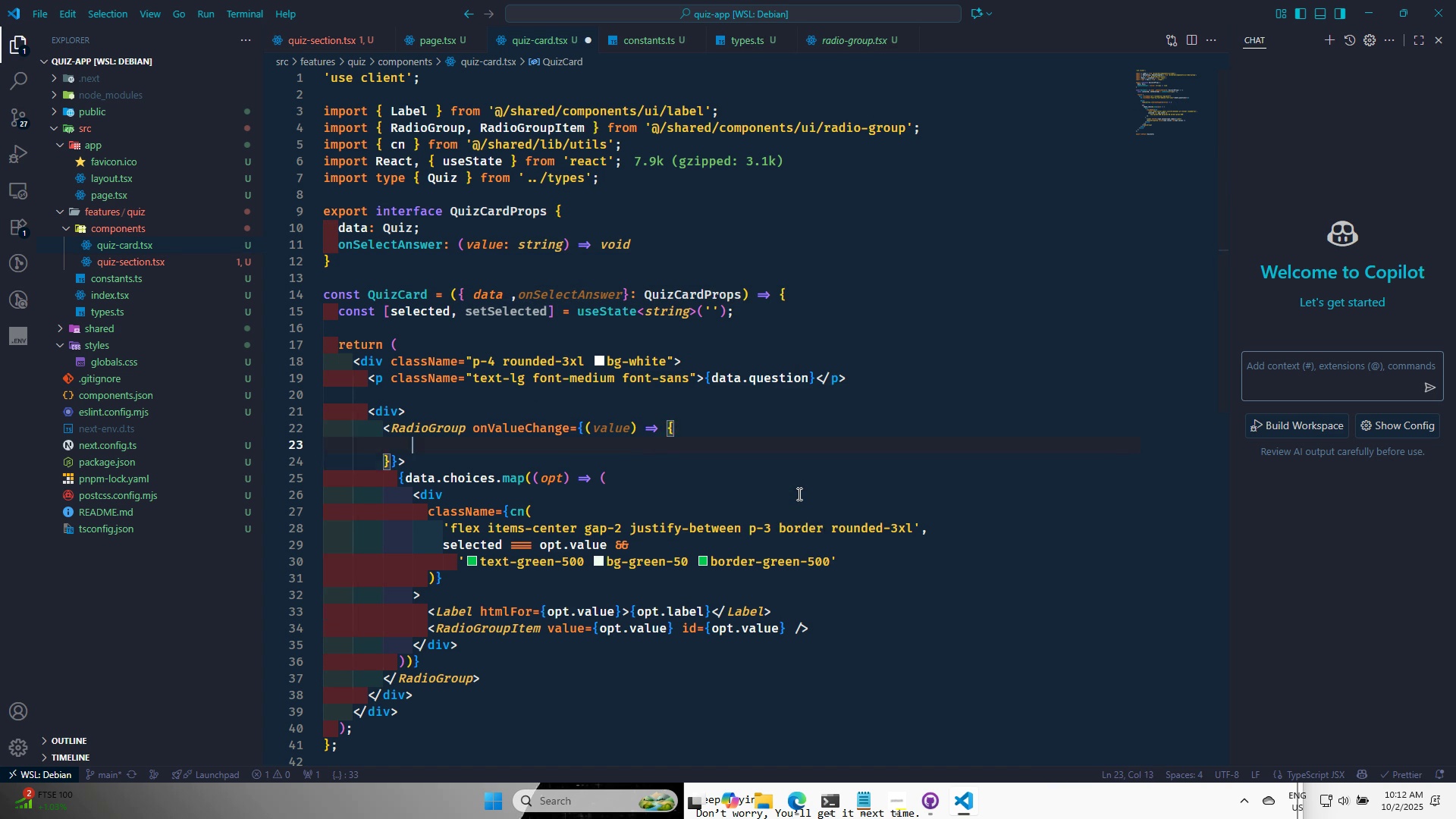 
key(Control+ControlLeft)
 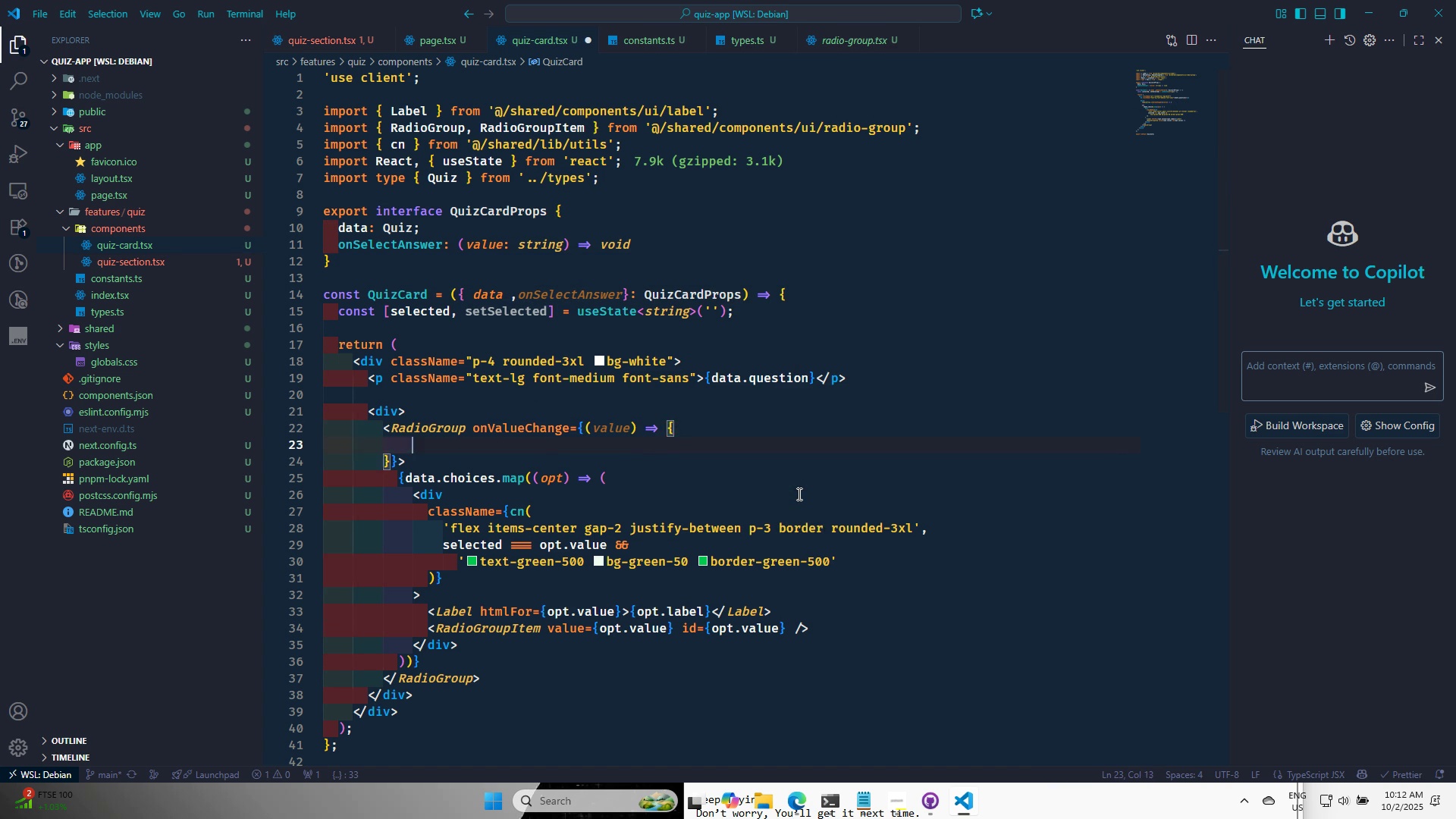 
key(Control+V)
 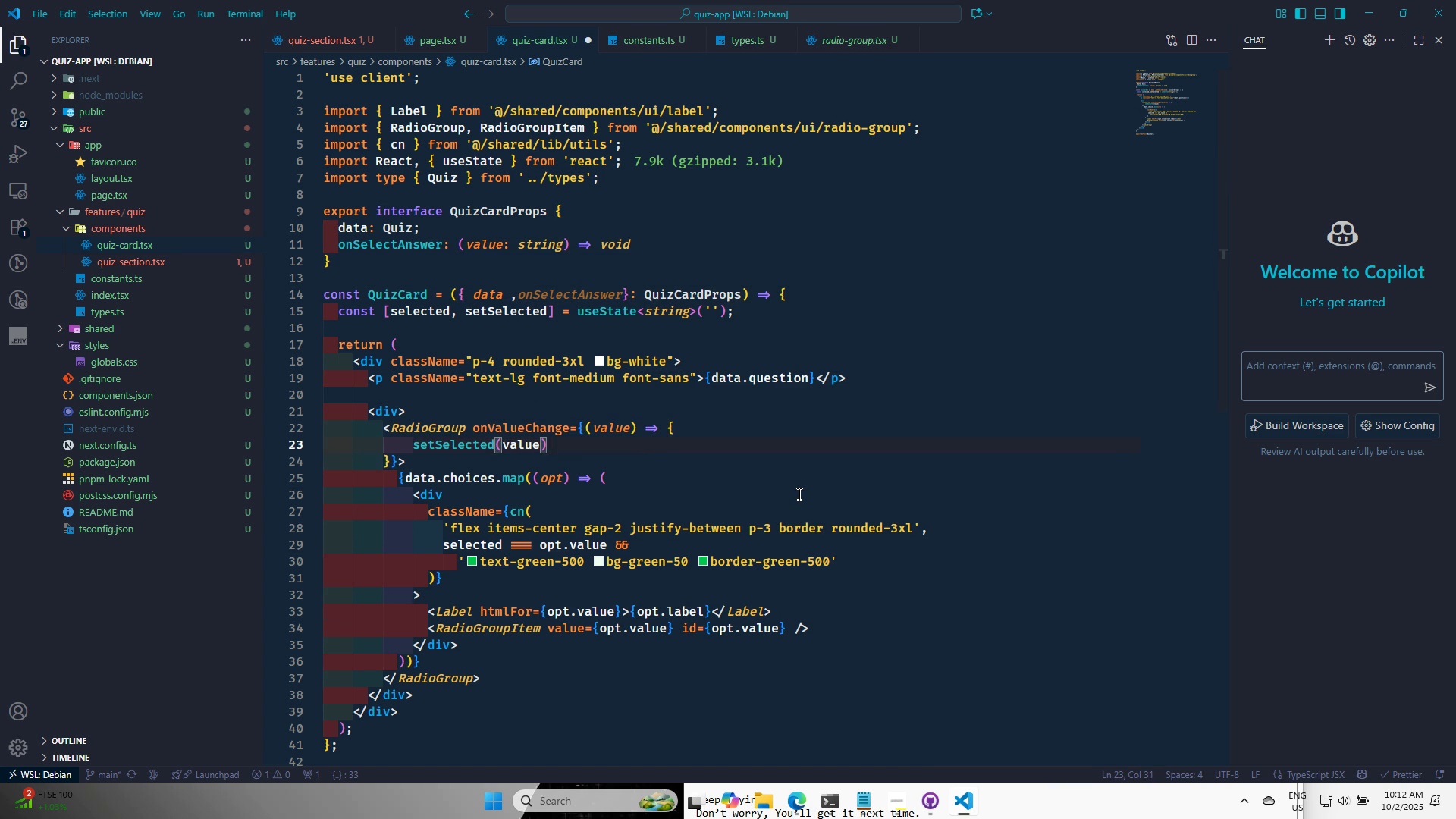 
key(Enter)
 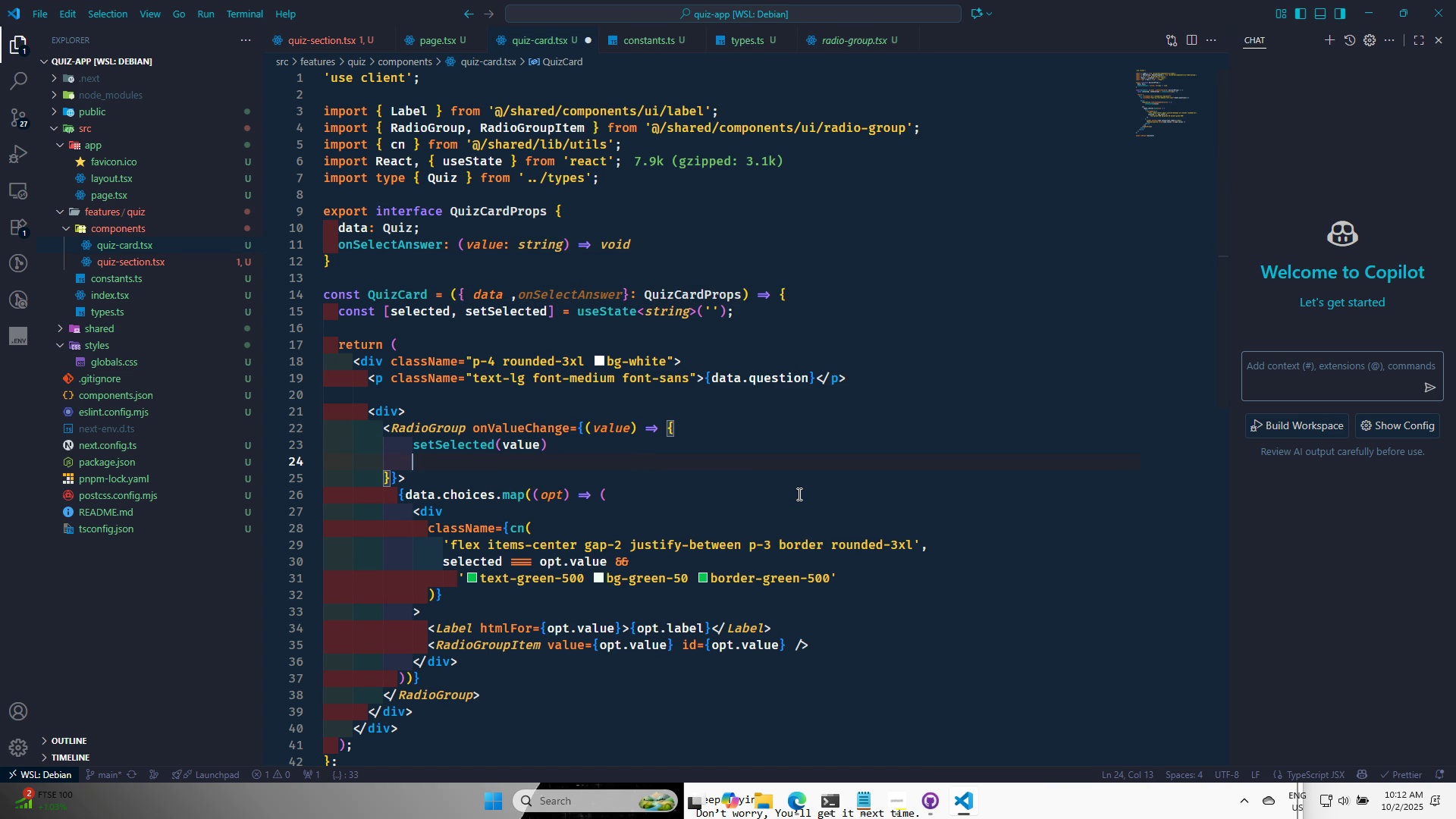 
type(on)
 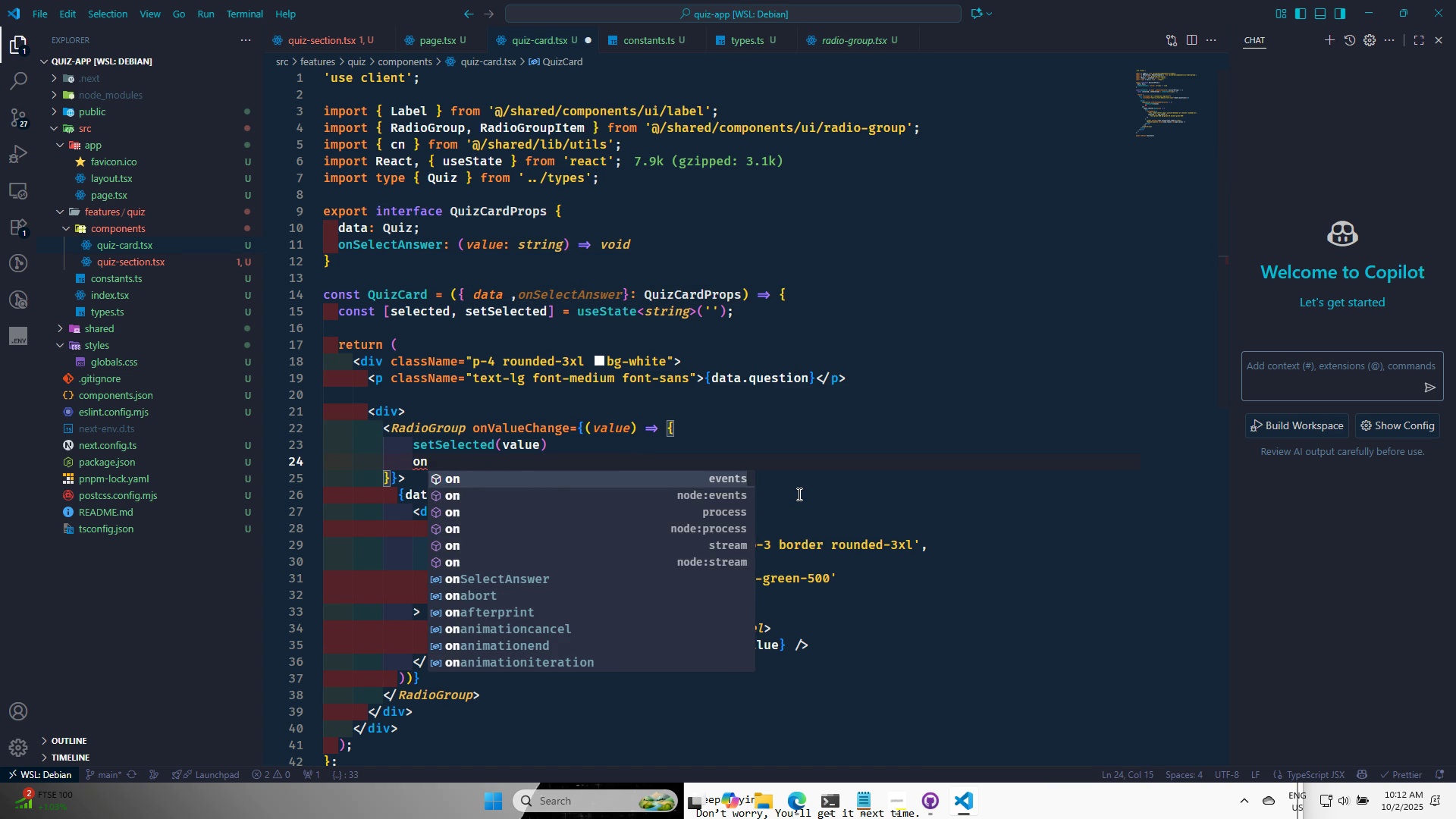 
key(ArrowDown)
 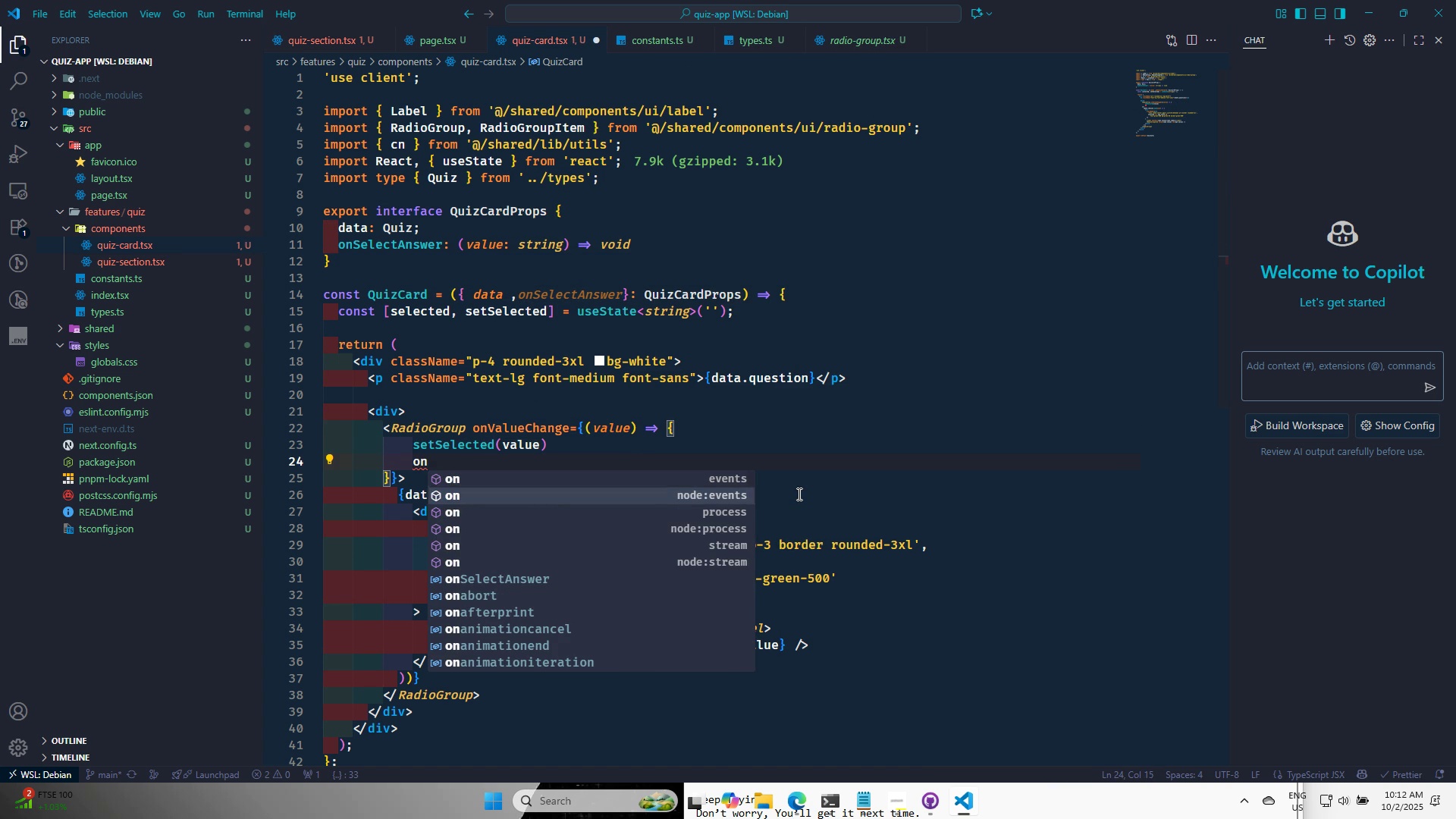 
key(ArrowDown)
 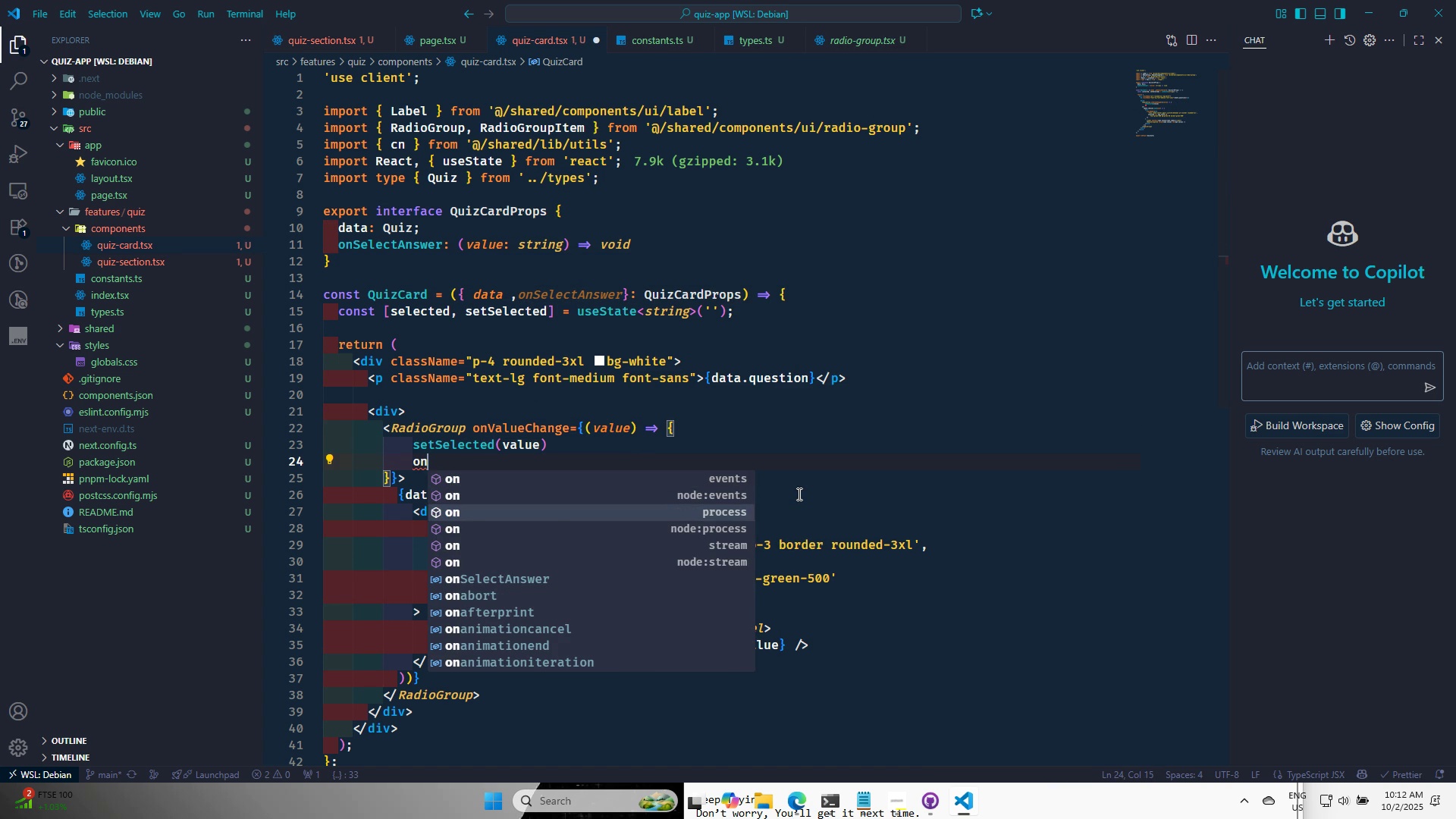 
key(ArrowDown)
 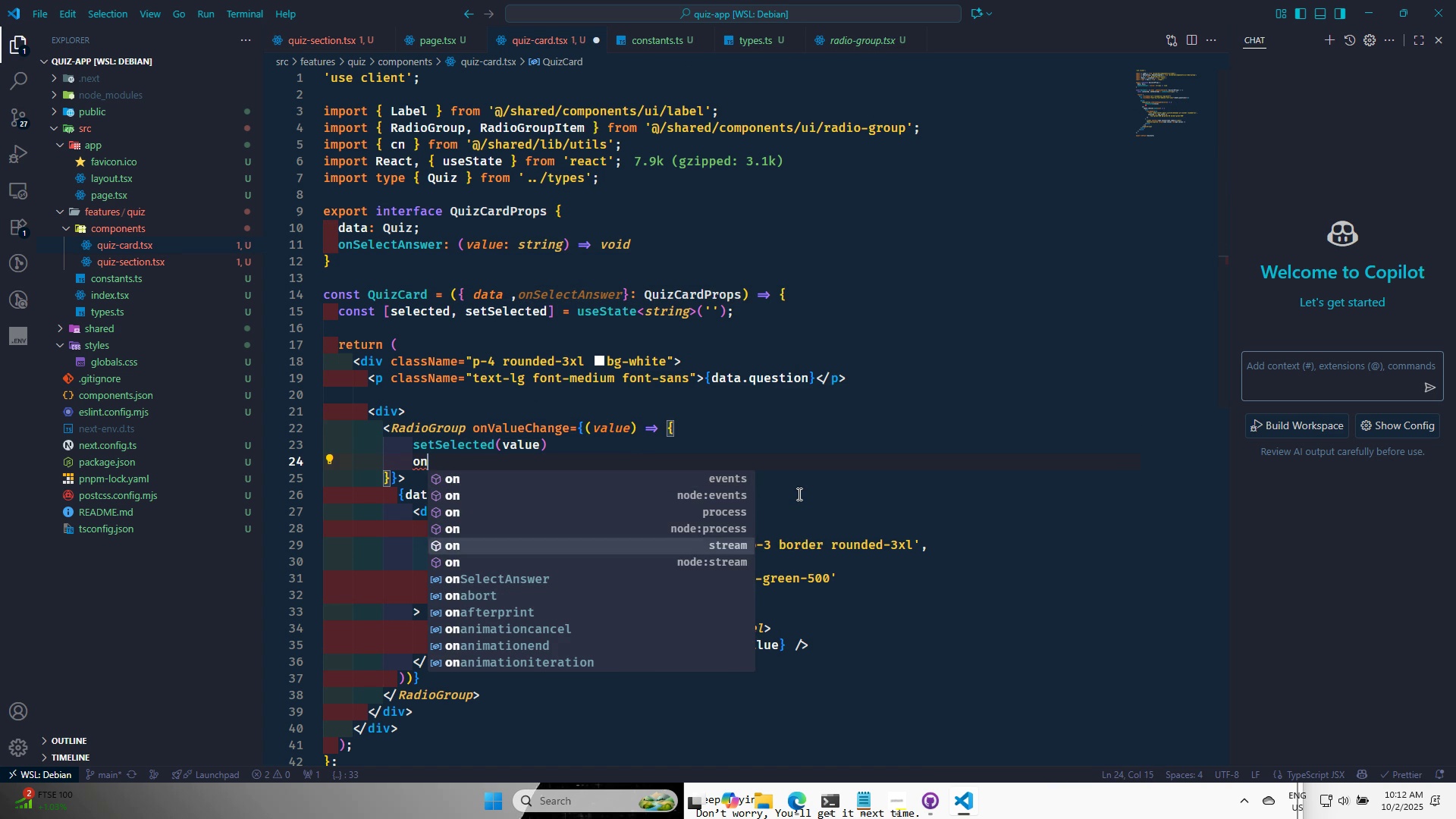 
key(ArrowDown)
 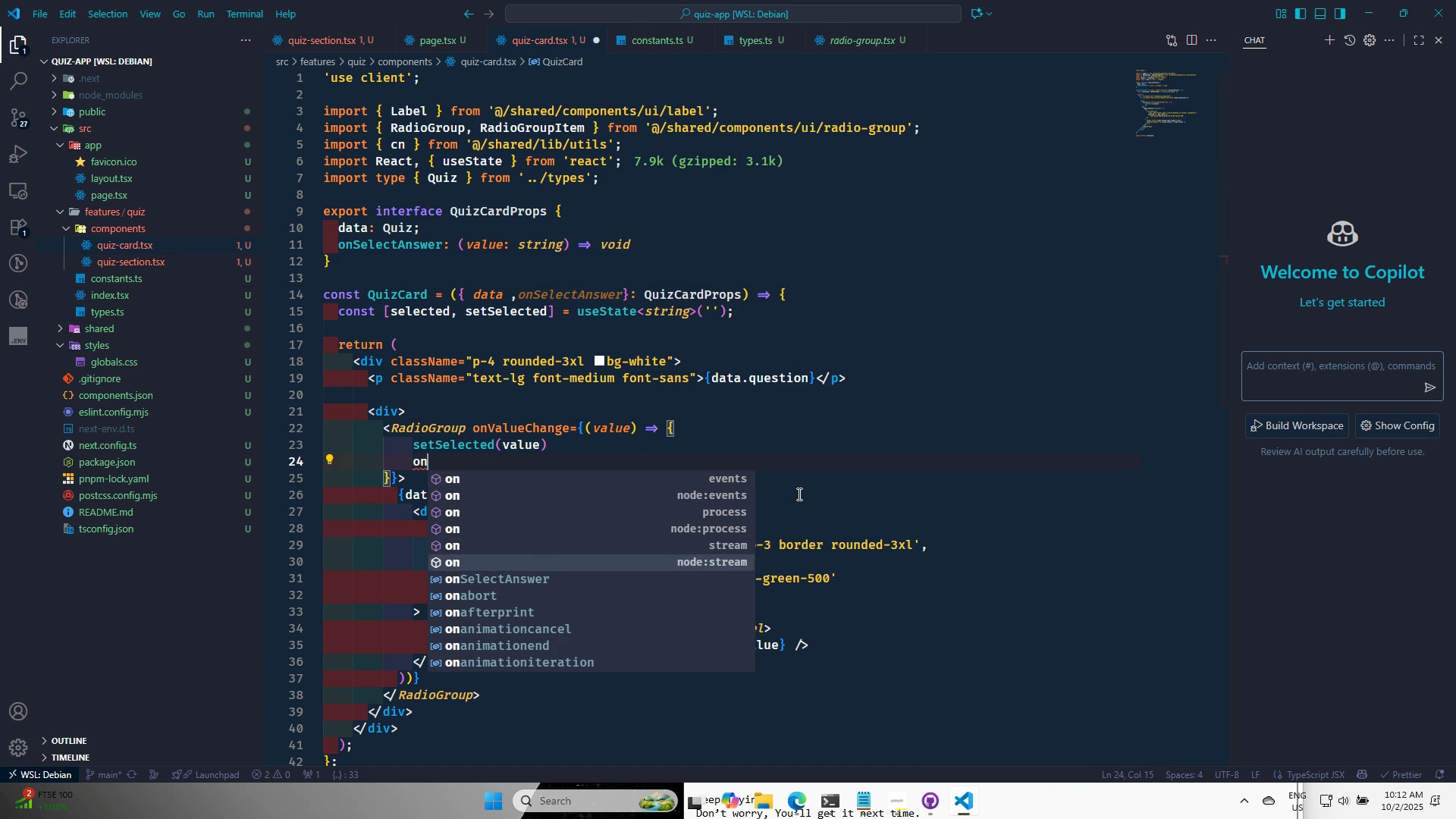 
key(ArrowDown)
 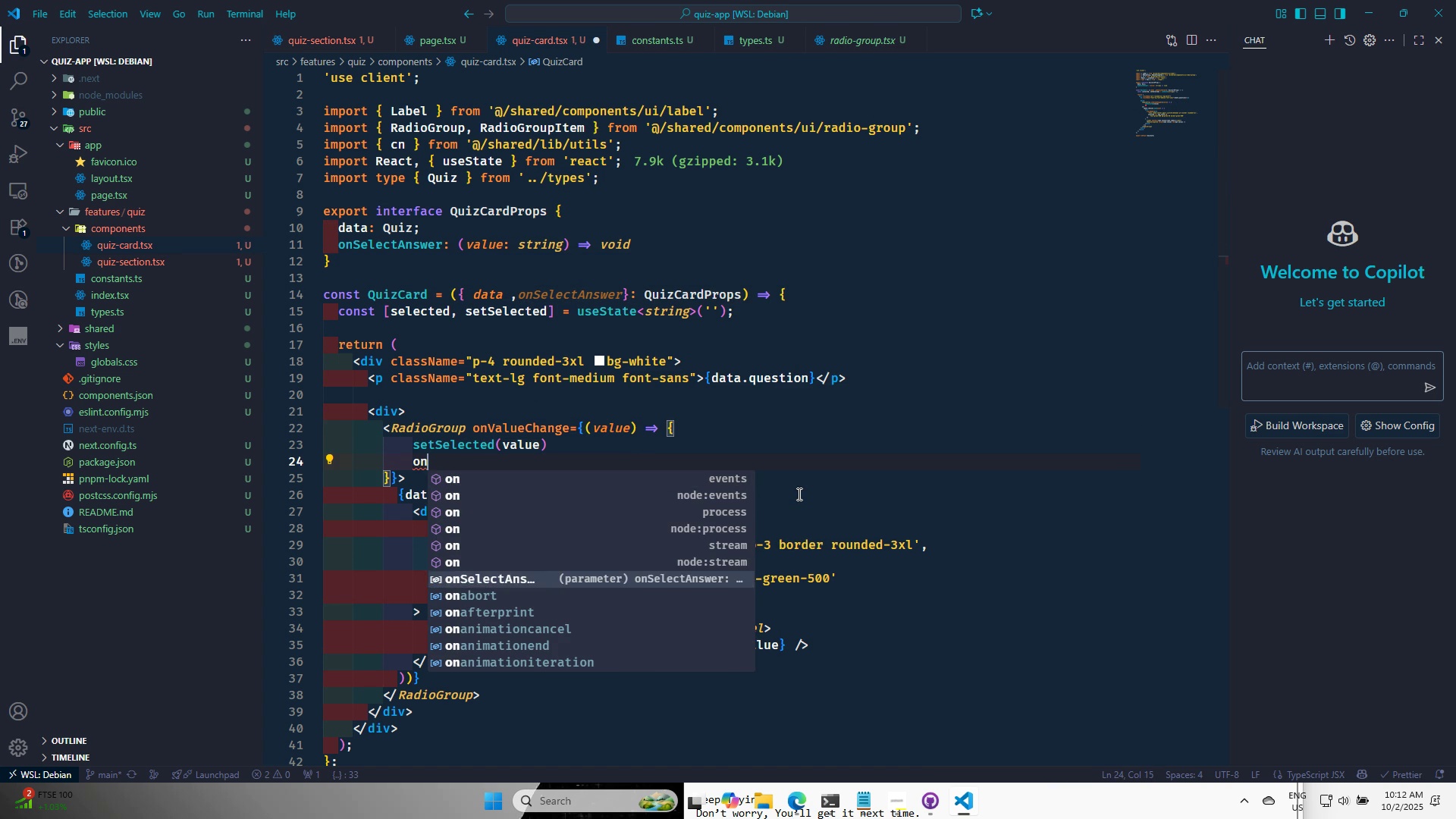 
key(ArrowDown)
 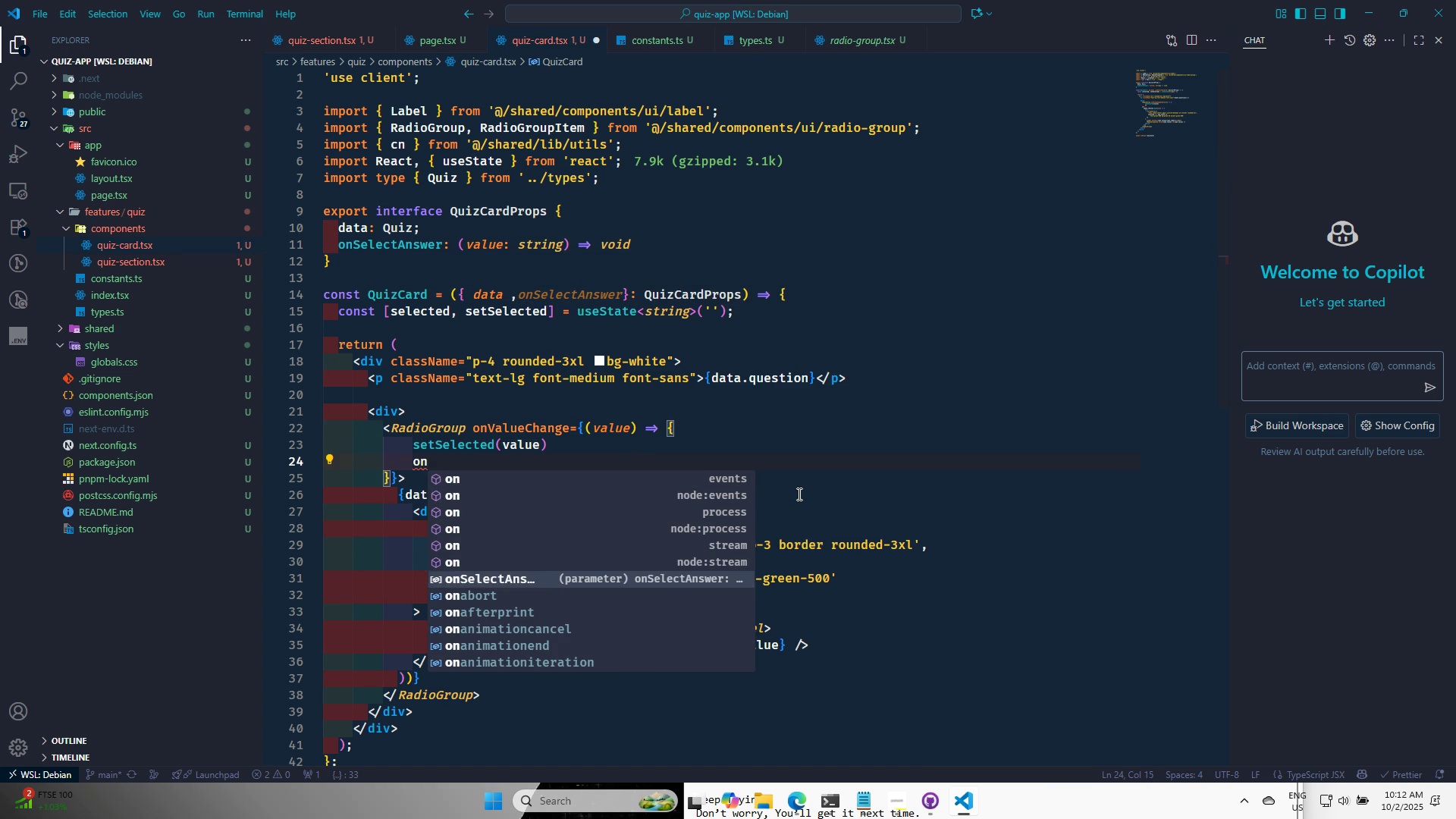 
key(Enter)